 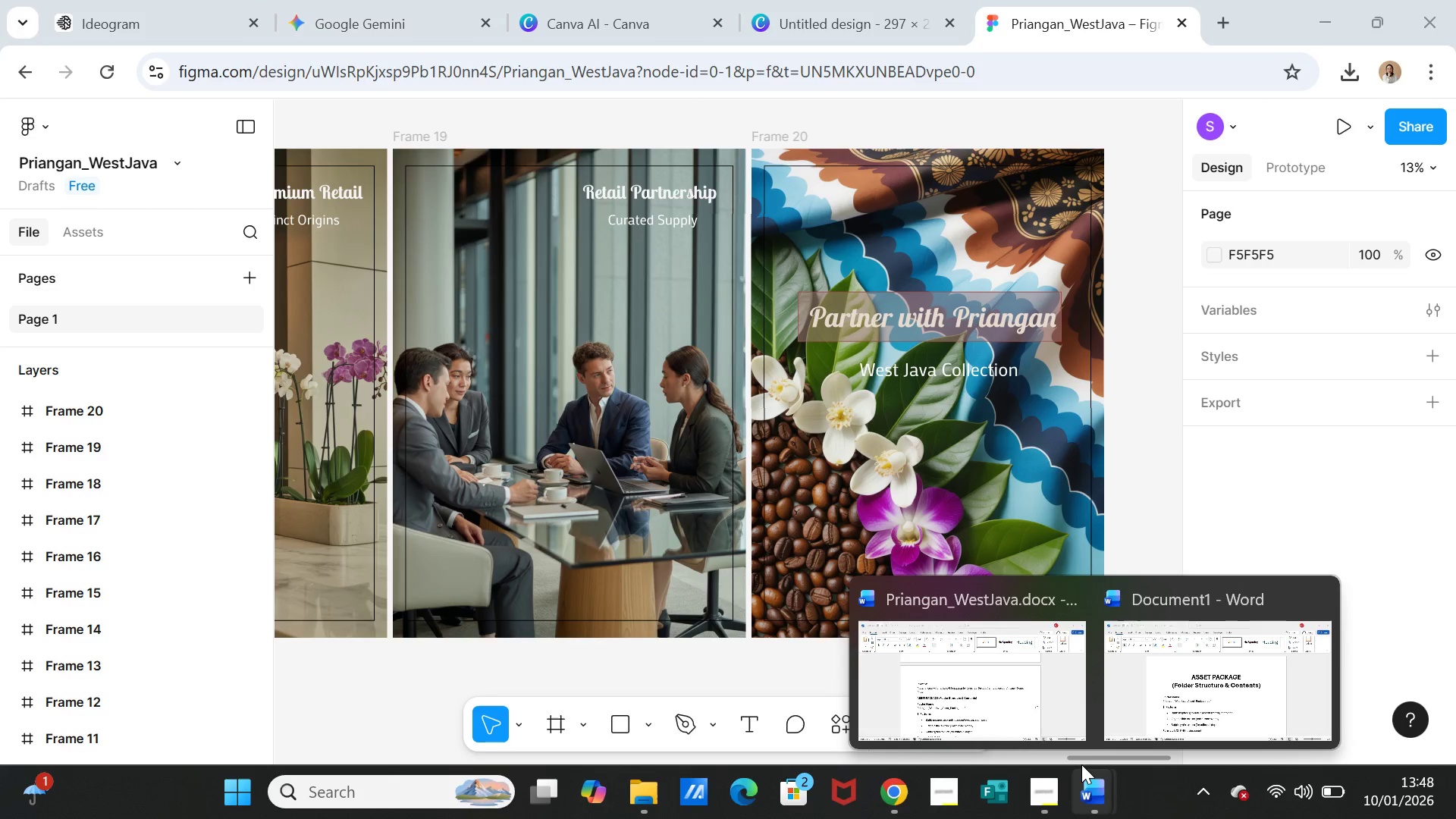 
left_click_drag(start_coordinate=[1082, 755], to_coordinate=[1043, 753])
 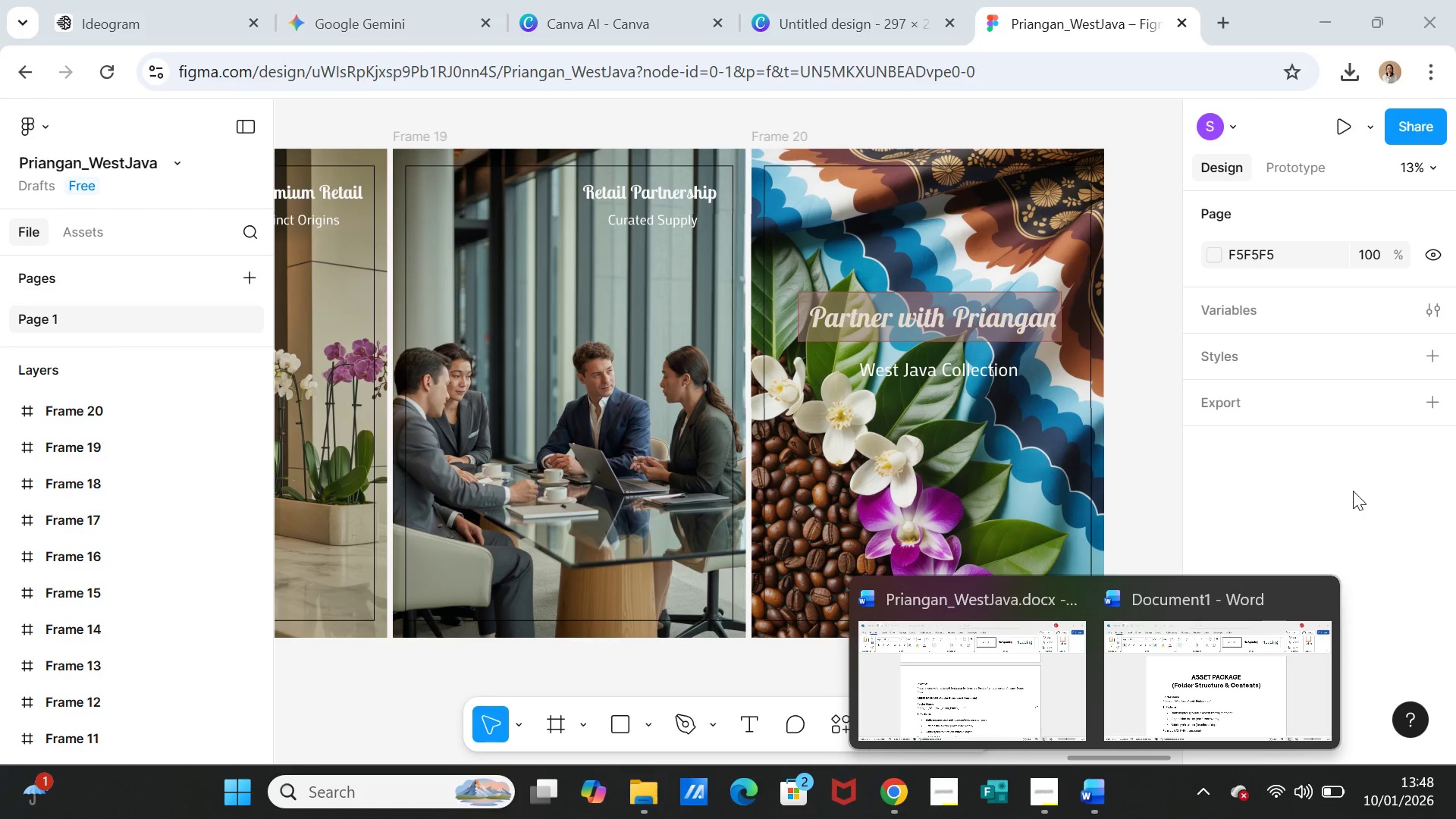 
left_click([1353, 491])
 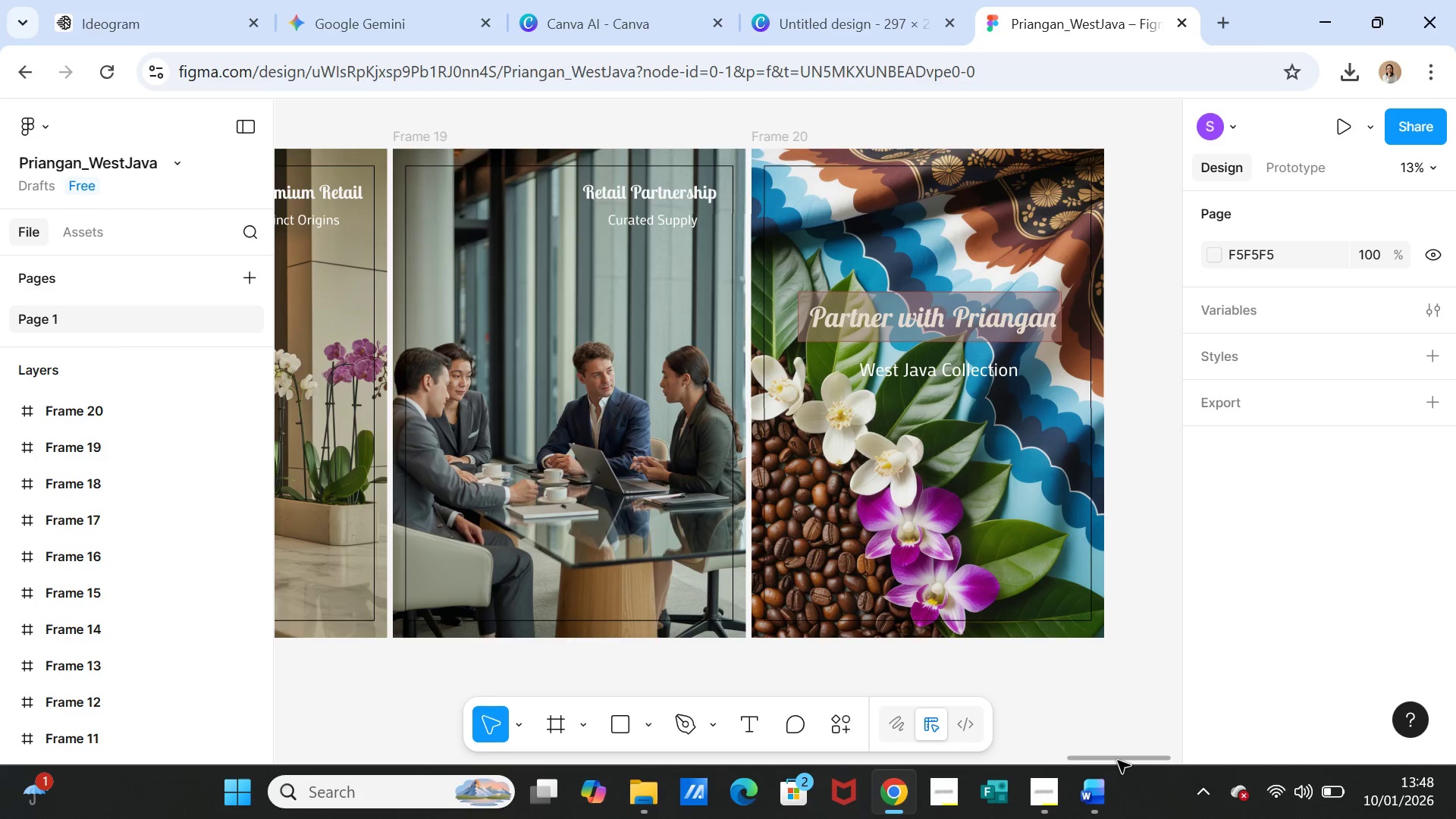 
left_click_drag(start_coordinate=[1118, 761], to_coordinate=[1019, 759])
 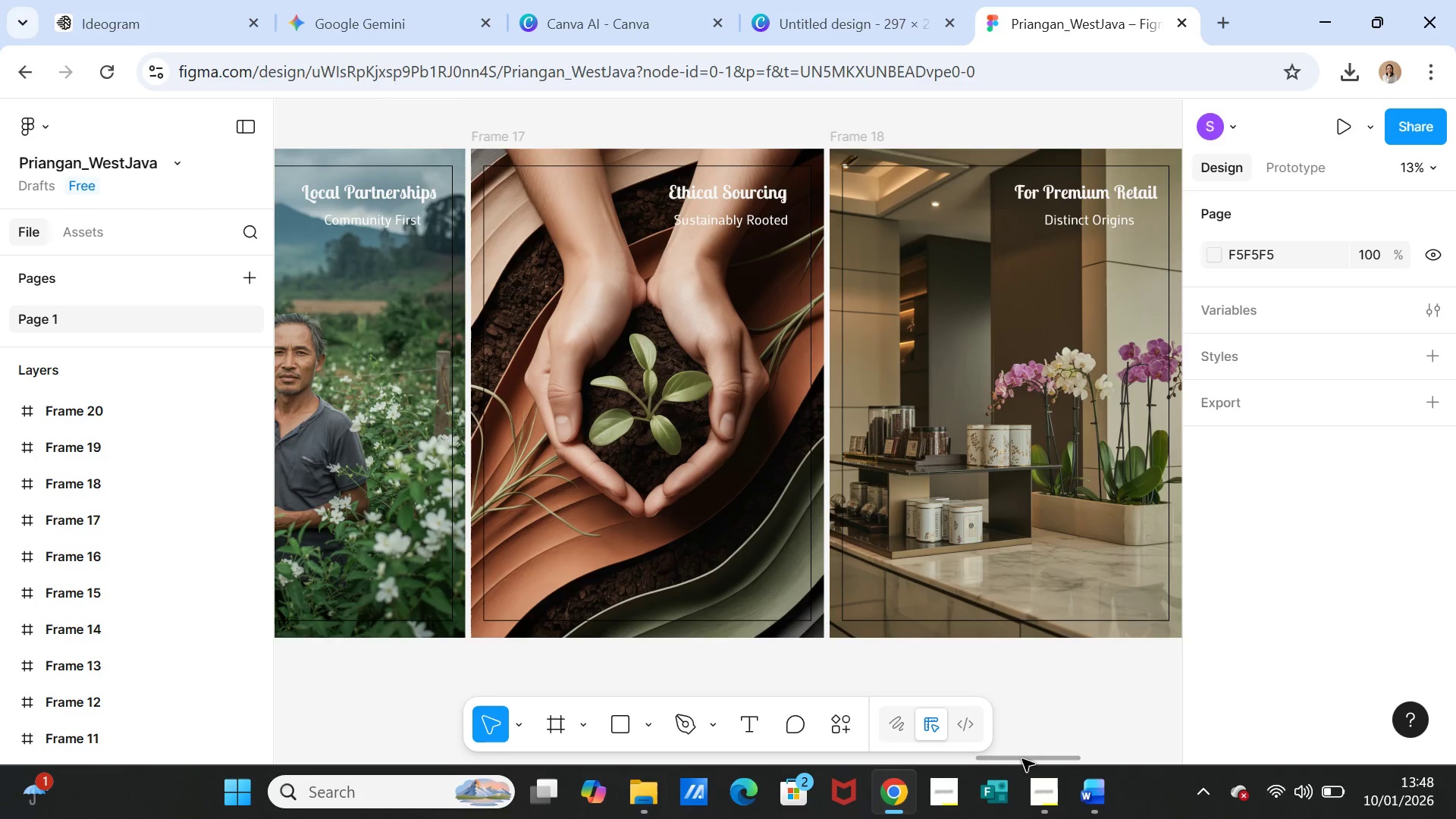 
left_click_drag(start_coordinate=[1022, 759], to_coordinate=[619, 758])
 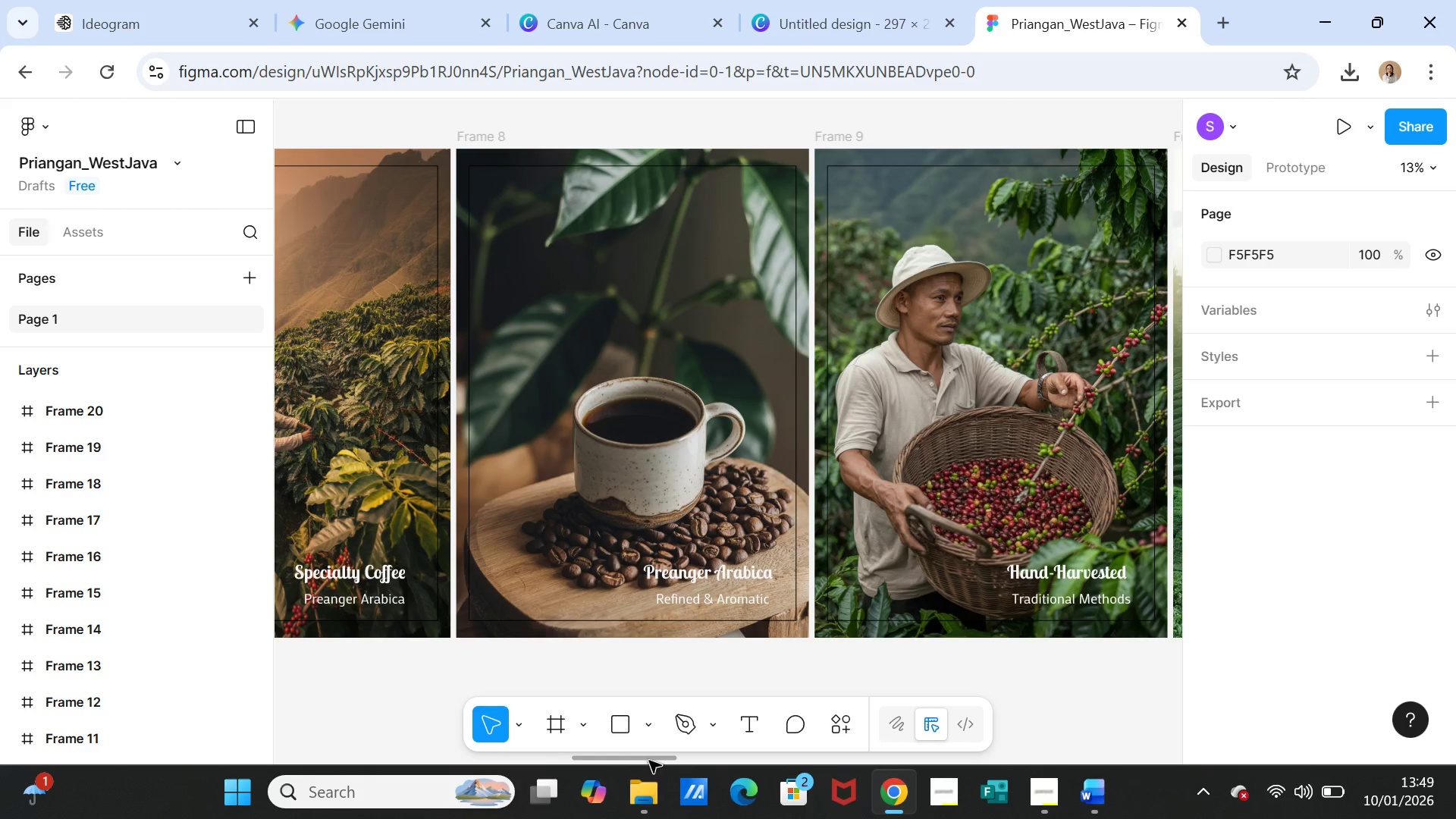 
left_click_drag(start_coordinate=[649, 758], to_coordinate=[720, 748])
 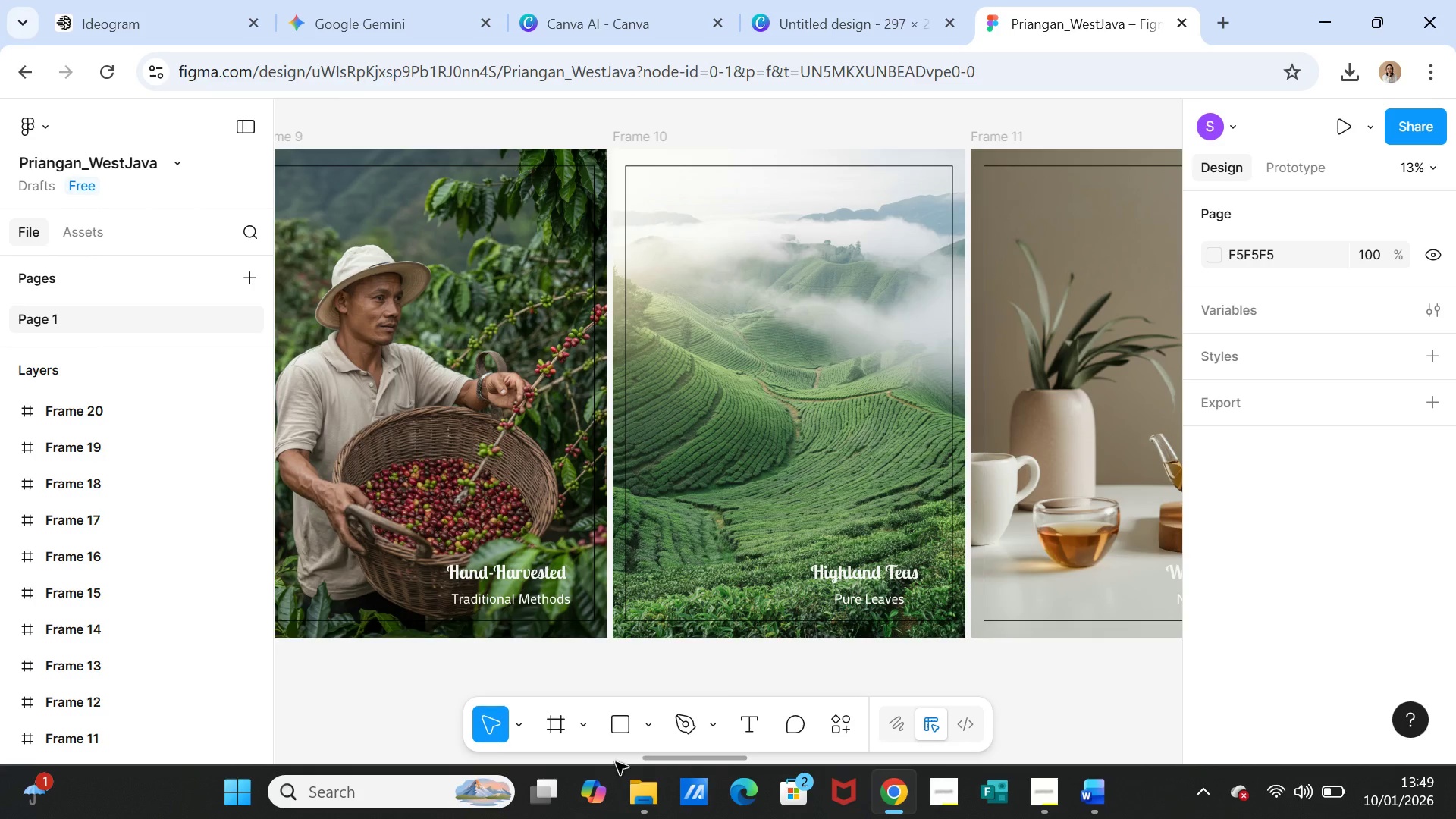 
wait(6.23)
 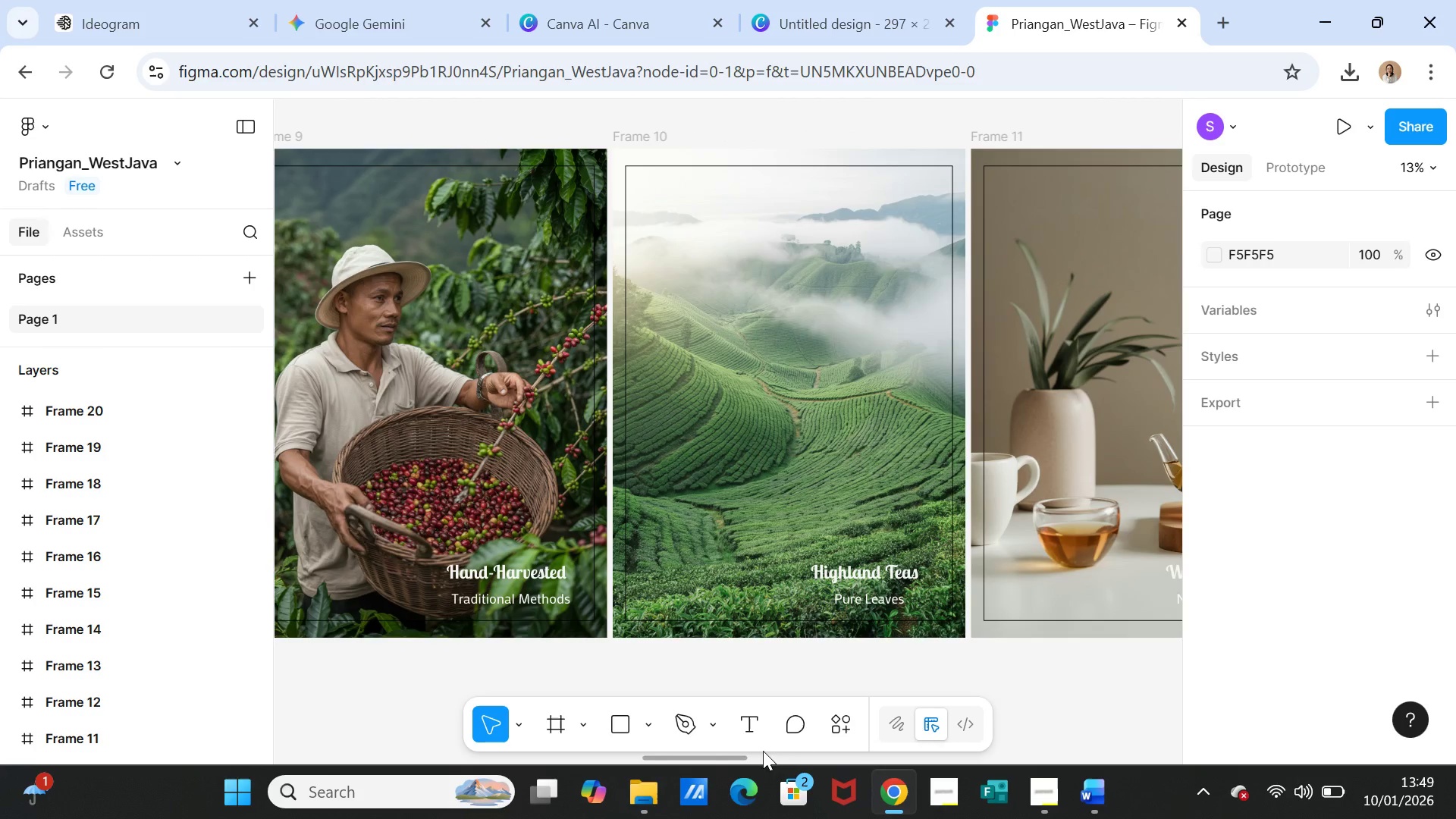 
left_click_drag(start_coordinate=[656, 761], to_coordinate=[825, 750])
 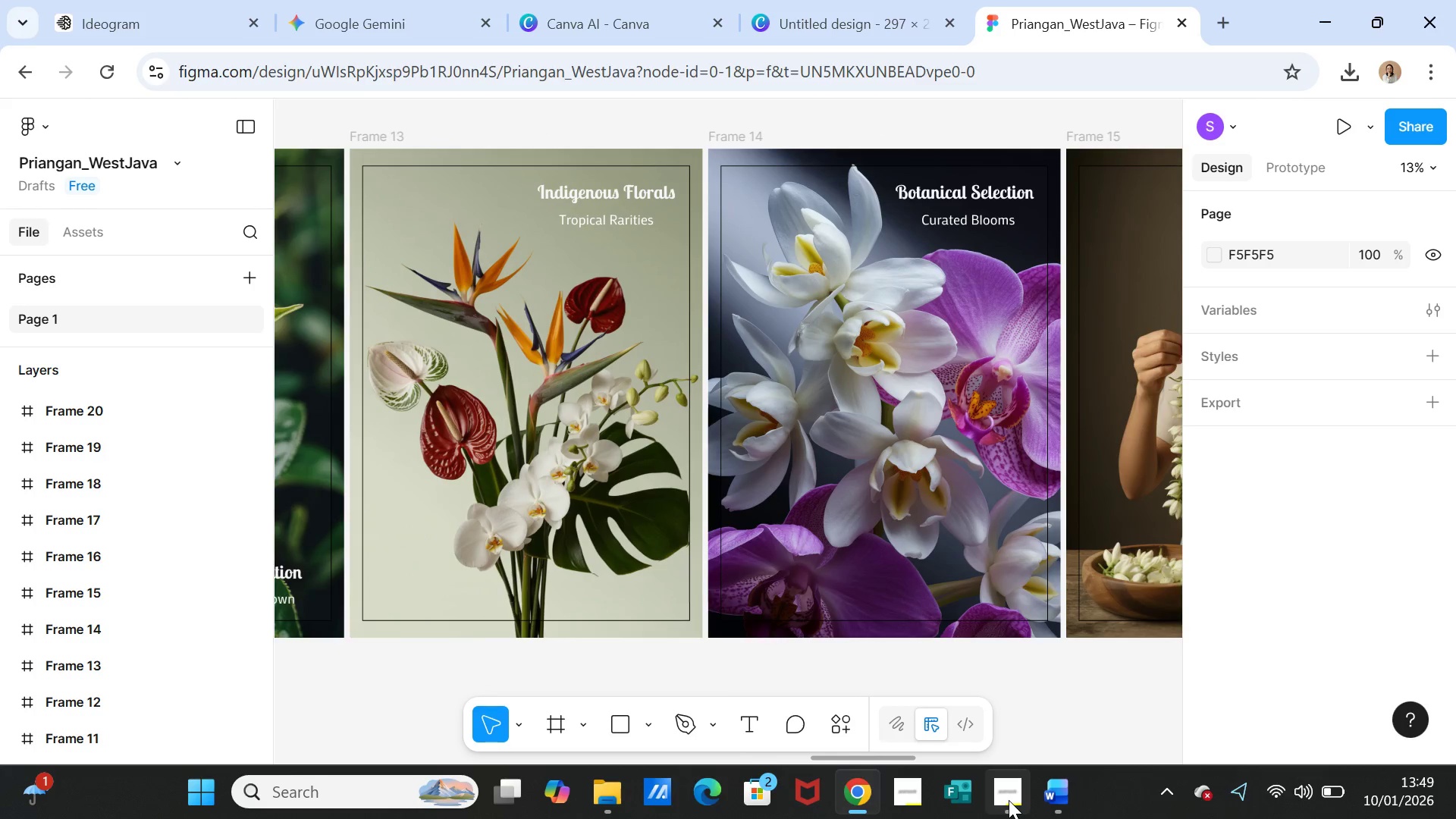 
left_click([1008, 799])